 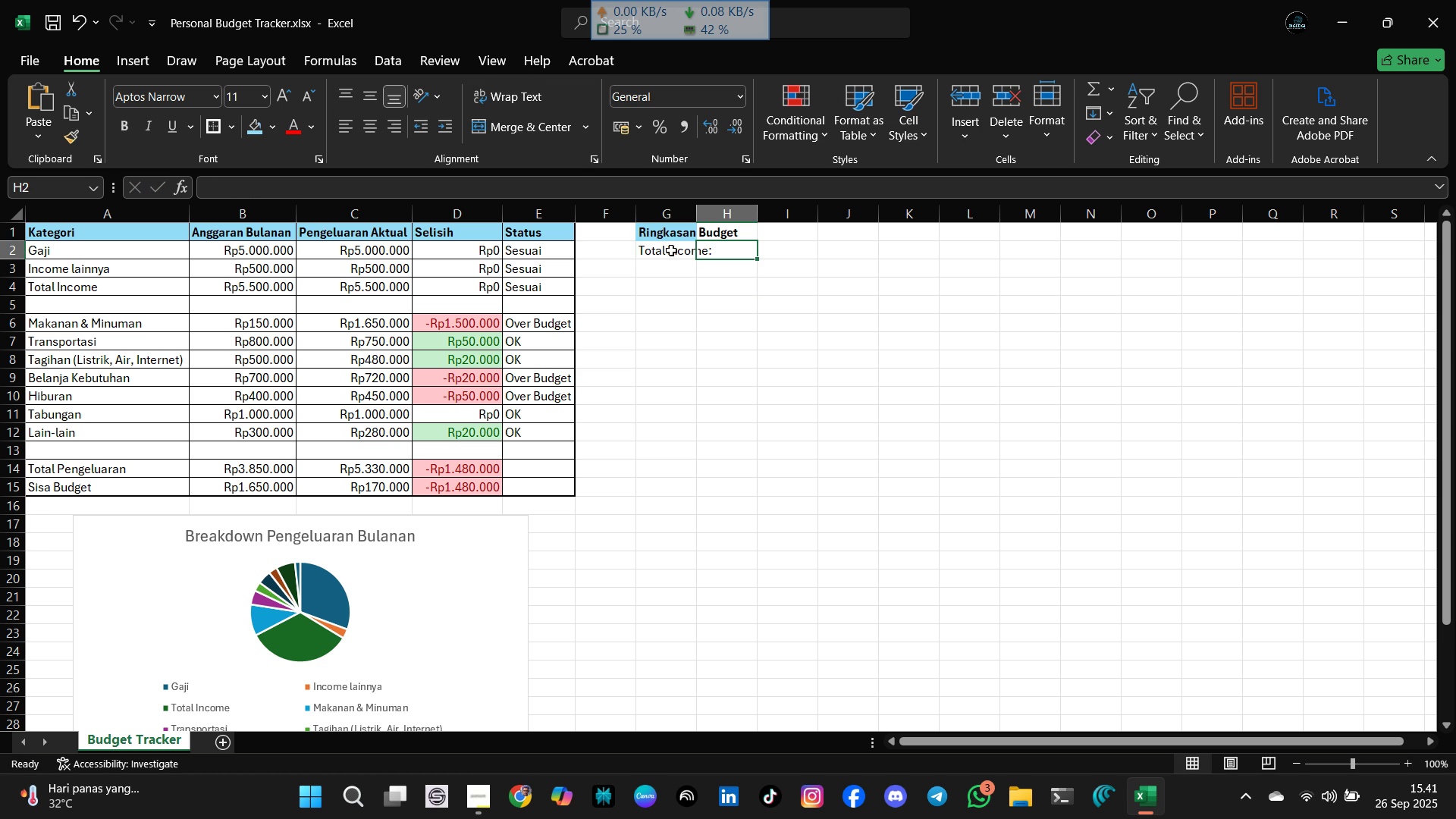 
double_click([700, 217])
 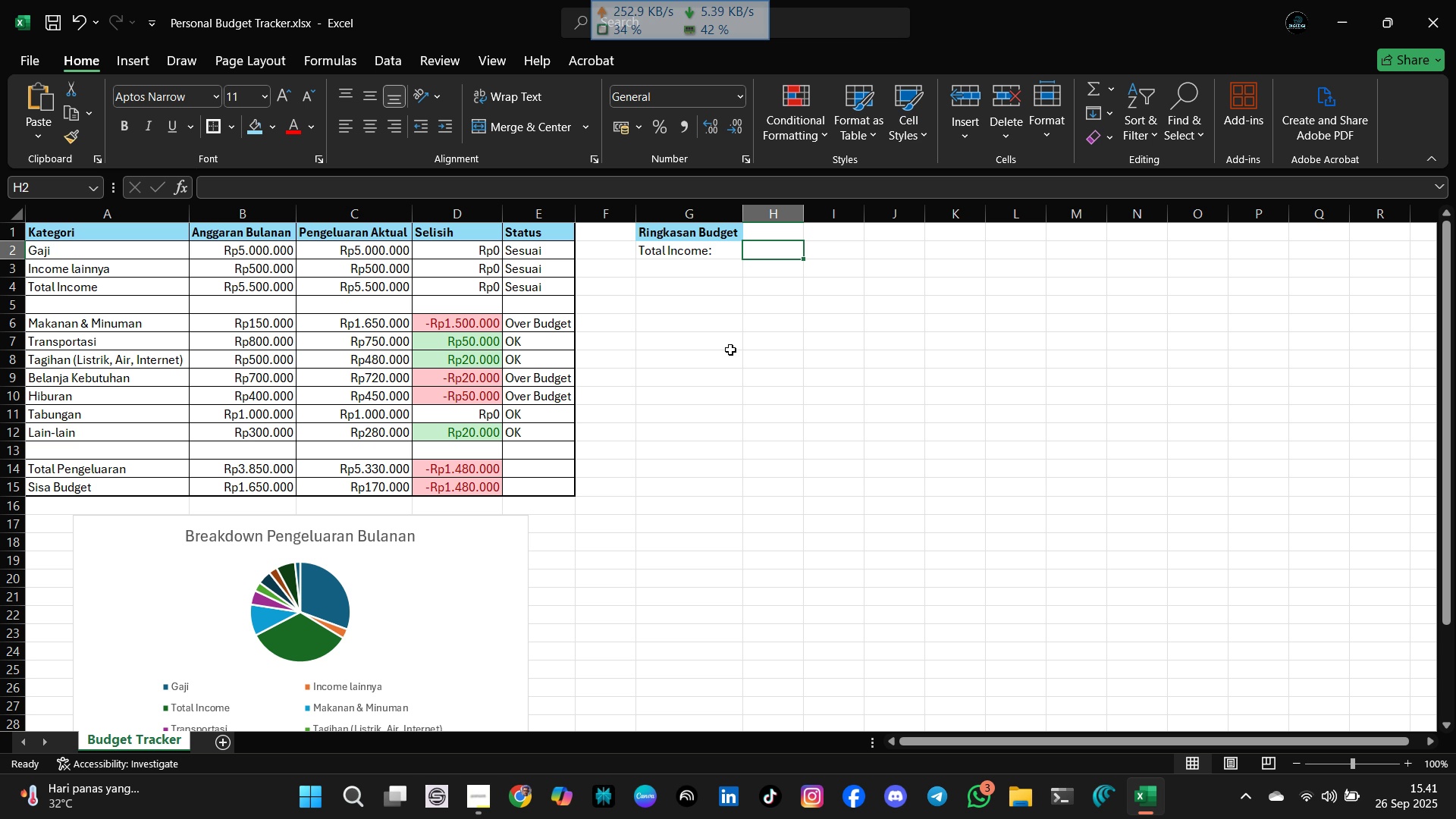 
wait(17.77)
 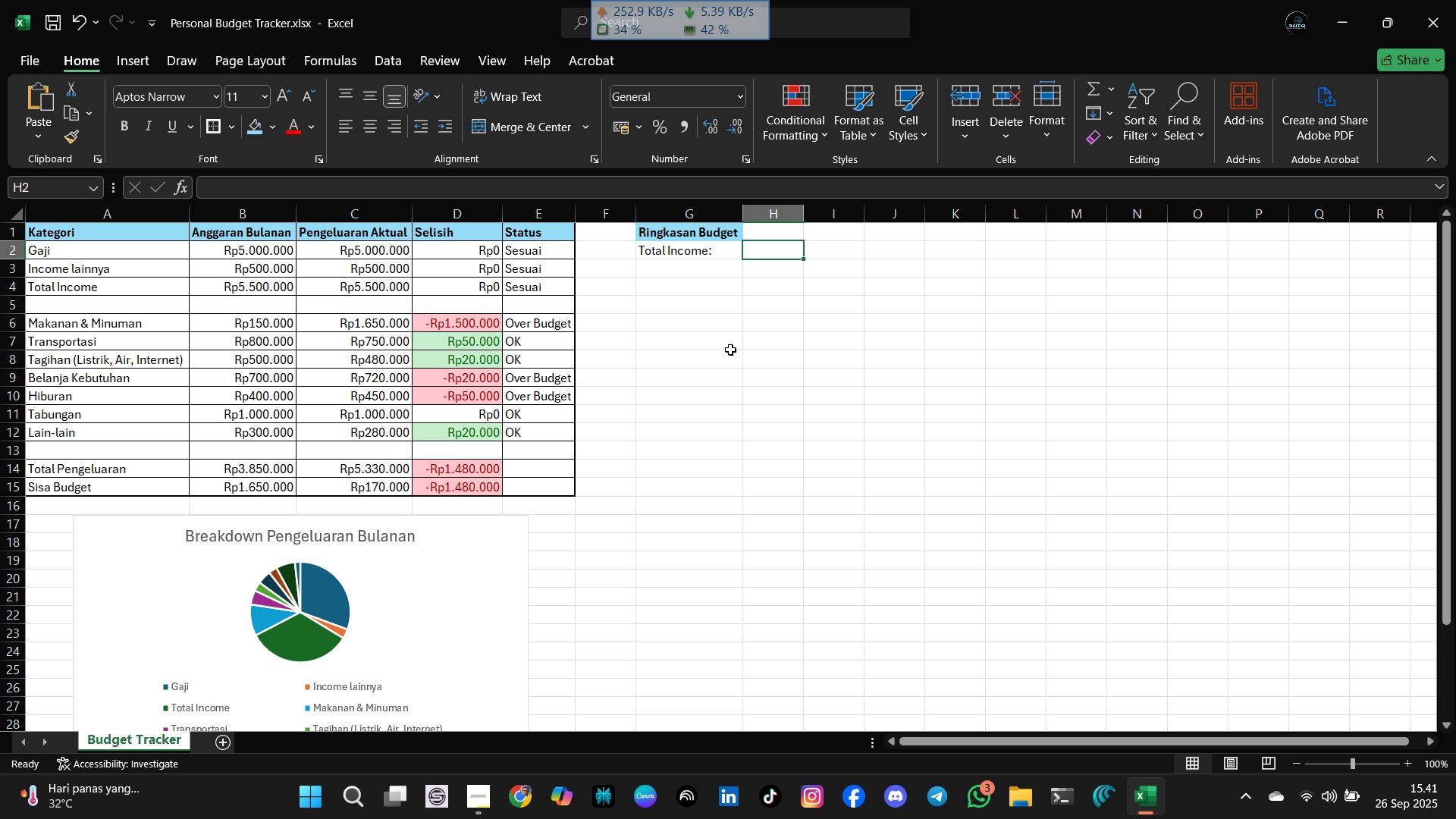 
key(Equal)
 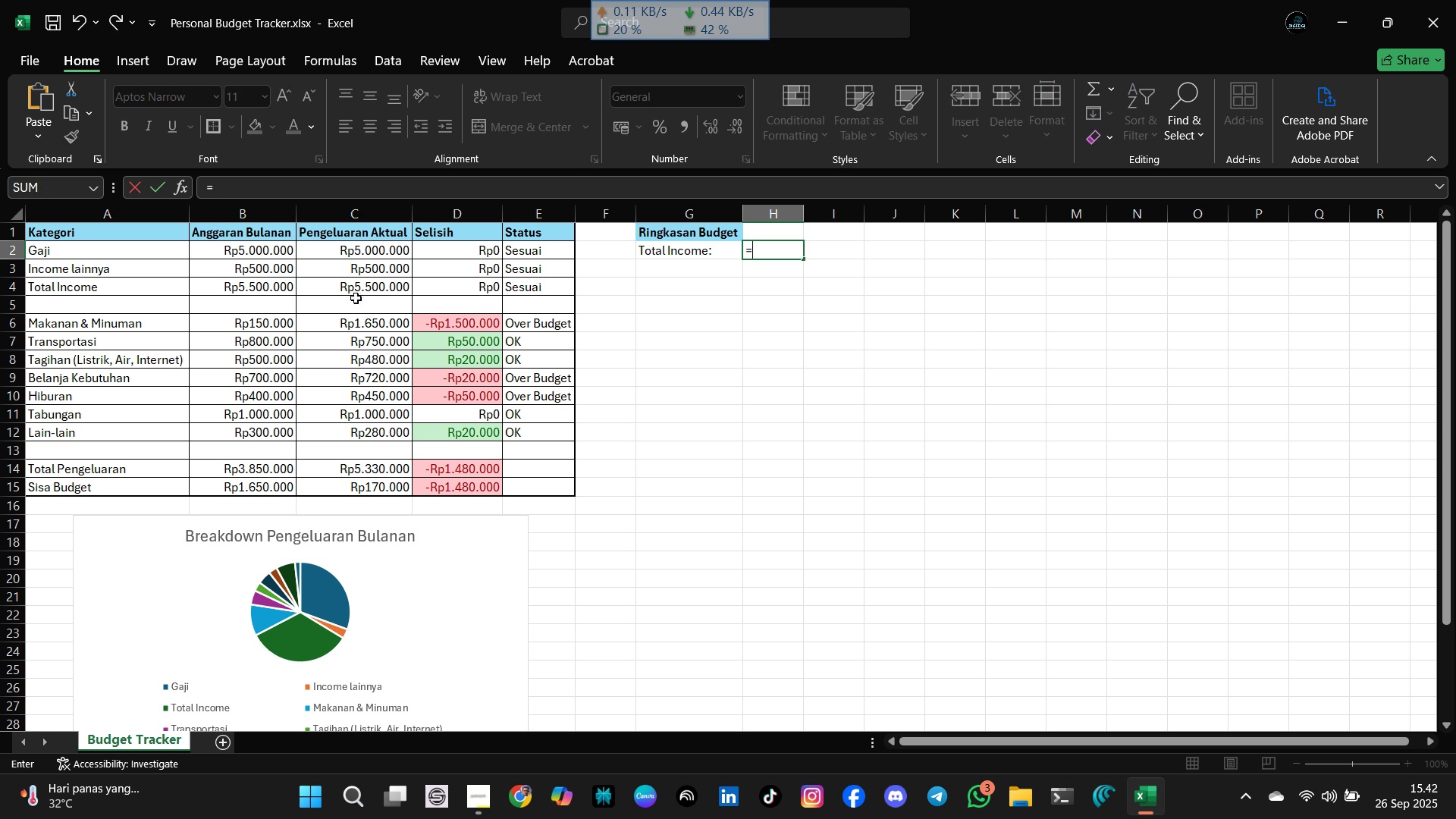 
left_click([358, 286])
 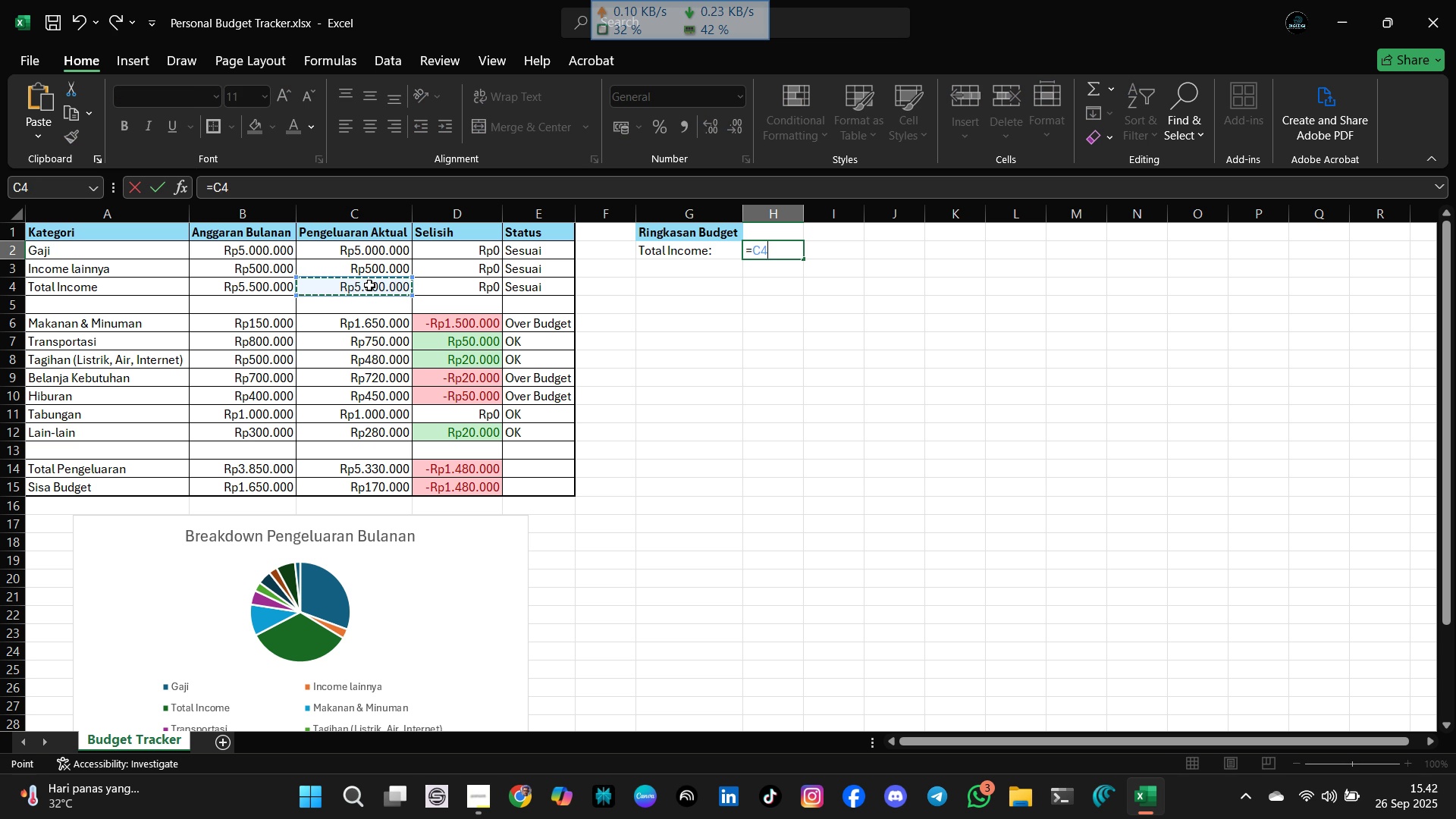 
key(Enter)